 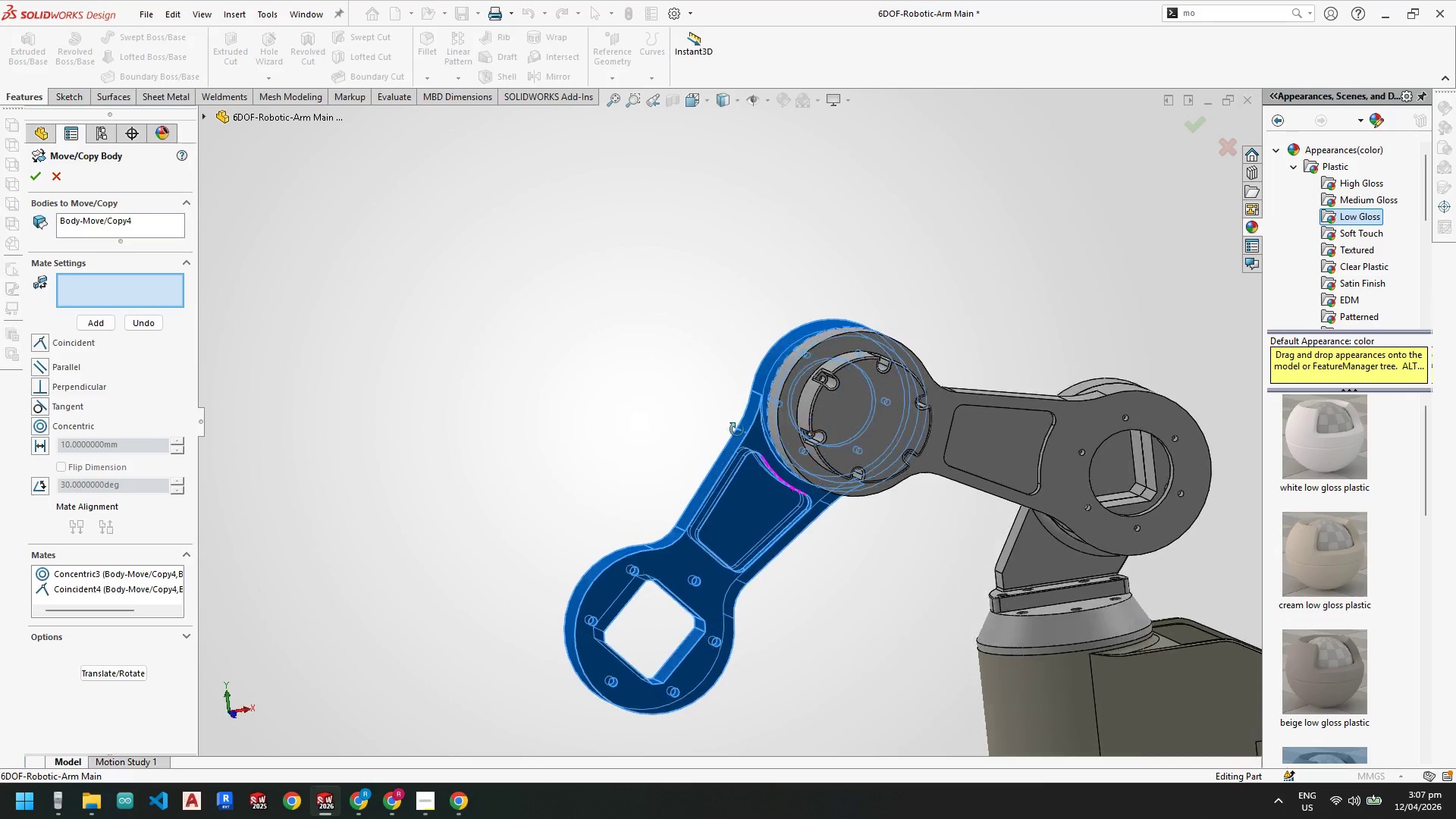 
left_click([38, 178])
 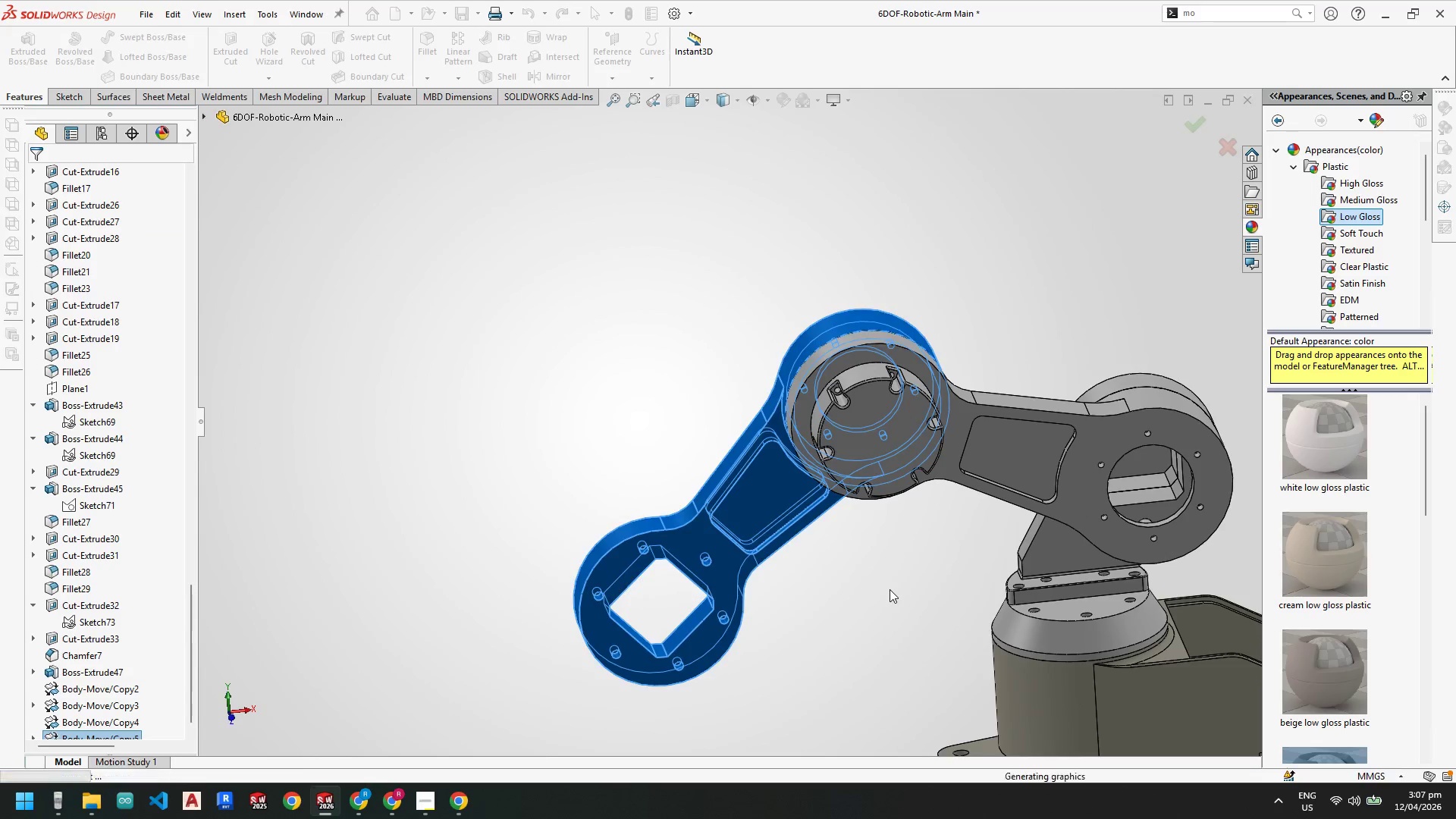 
scroll: coordinate [864, 578], scroll_direction: up, amount: 3.0
 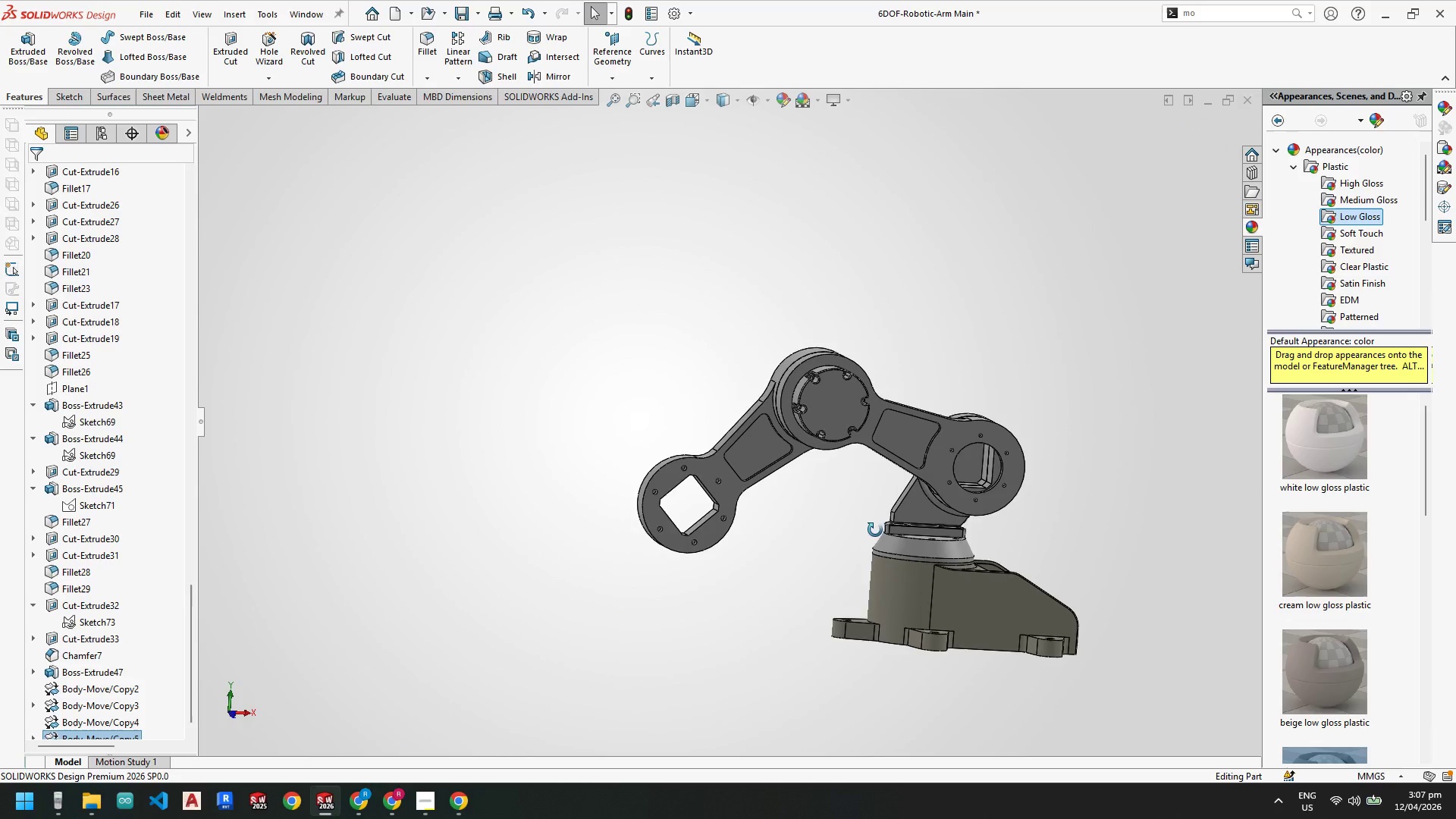 
scroll: coordinate [768, 533], scroll_direction: none, amount: 0.0
 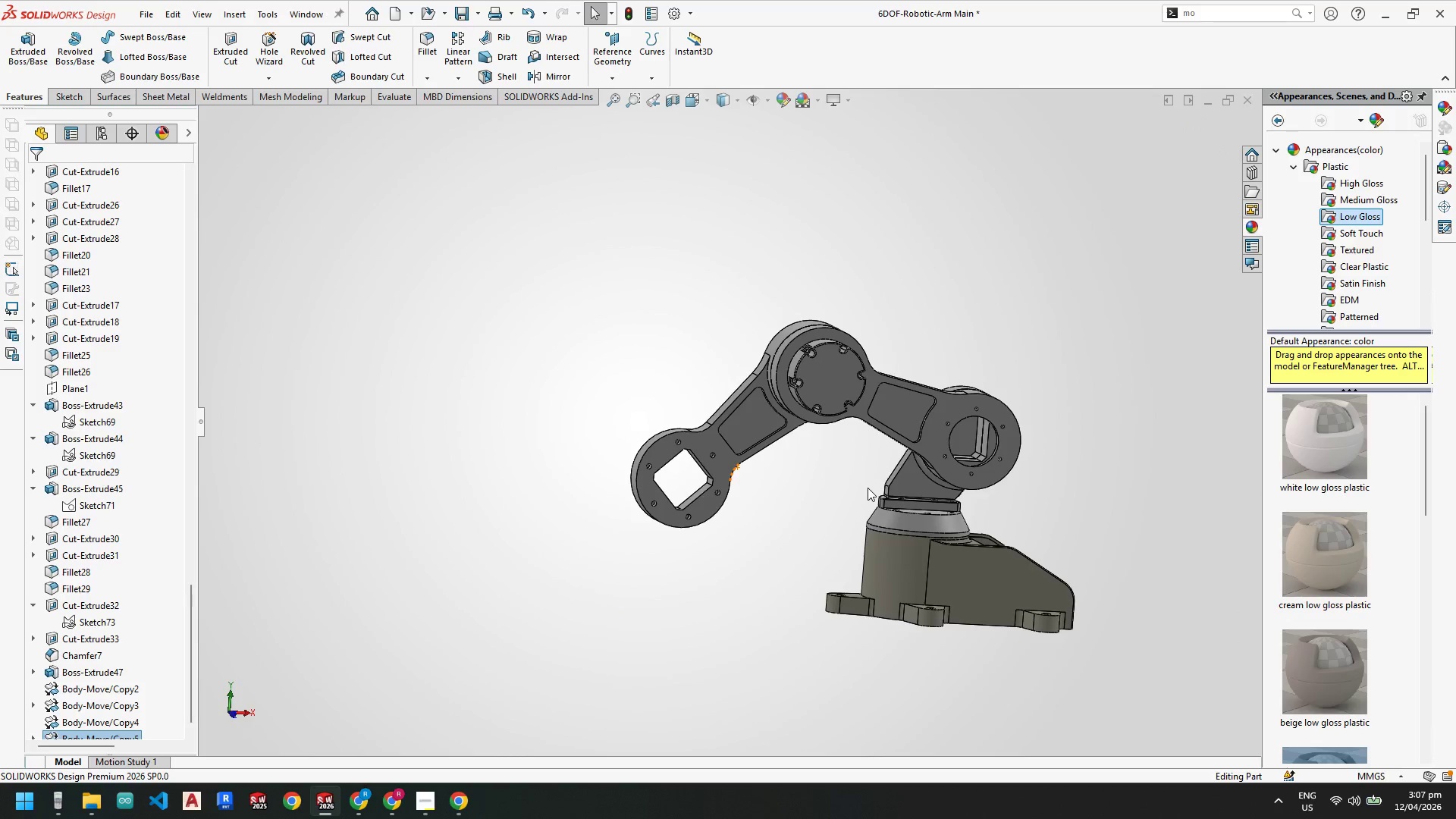 
scroll: coordinate [789, 450], scroll_direction: up, amount: 2.0
 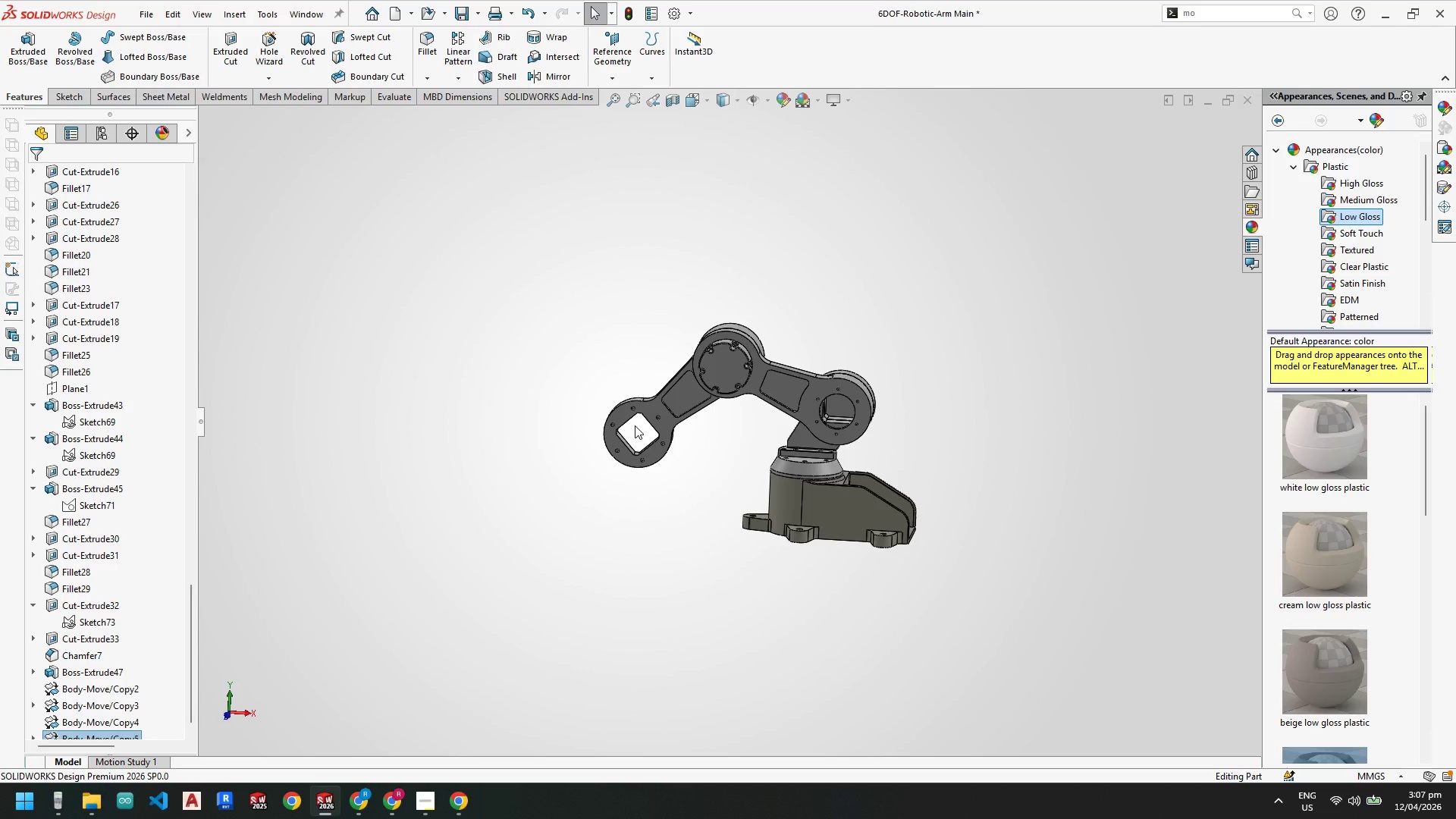 
wait(7.47)
 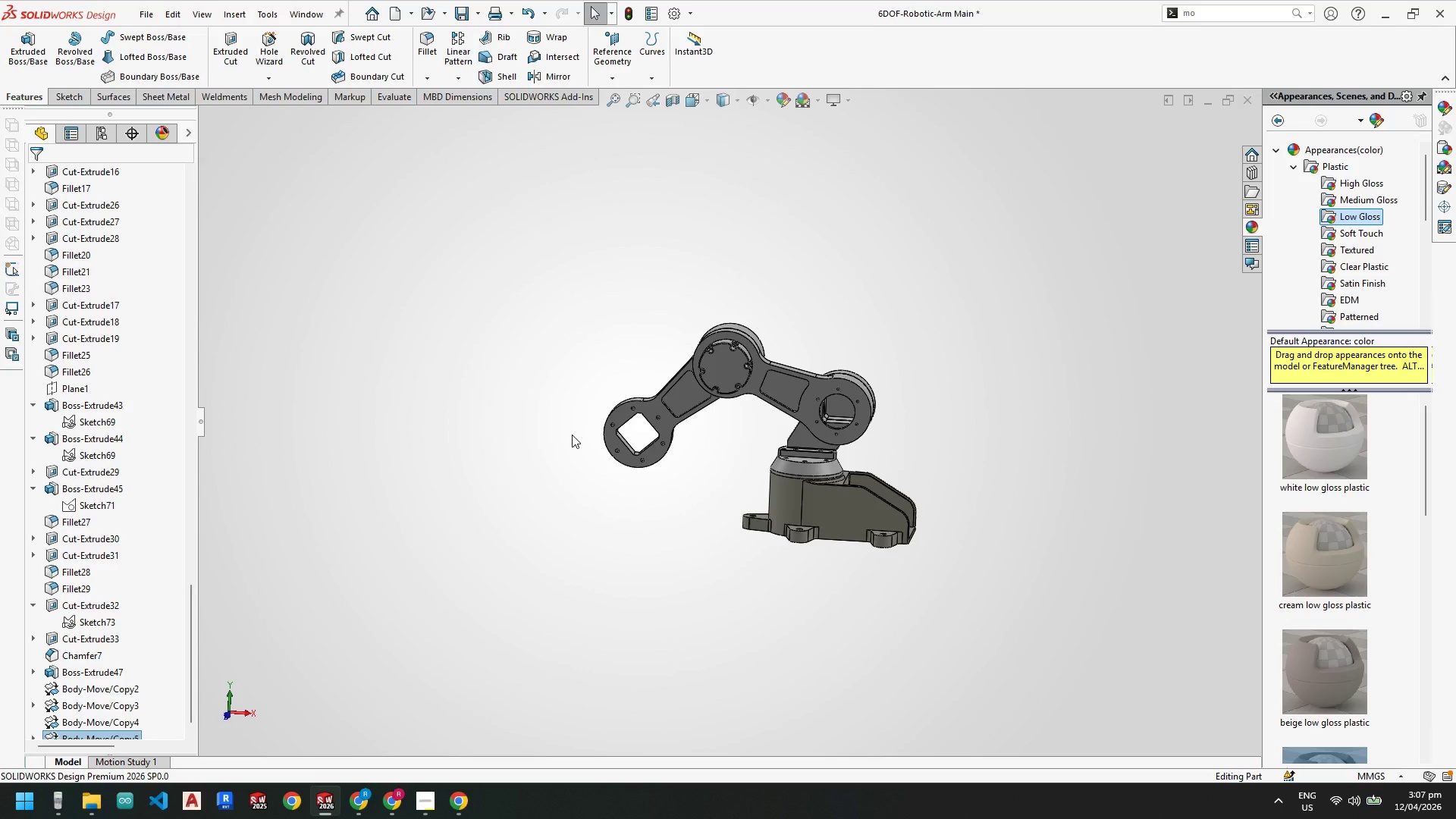 
scroll: coordinate [945, 318], scroll_direction: down, amount: 5.0
 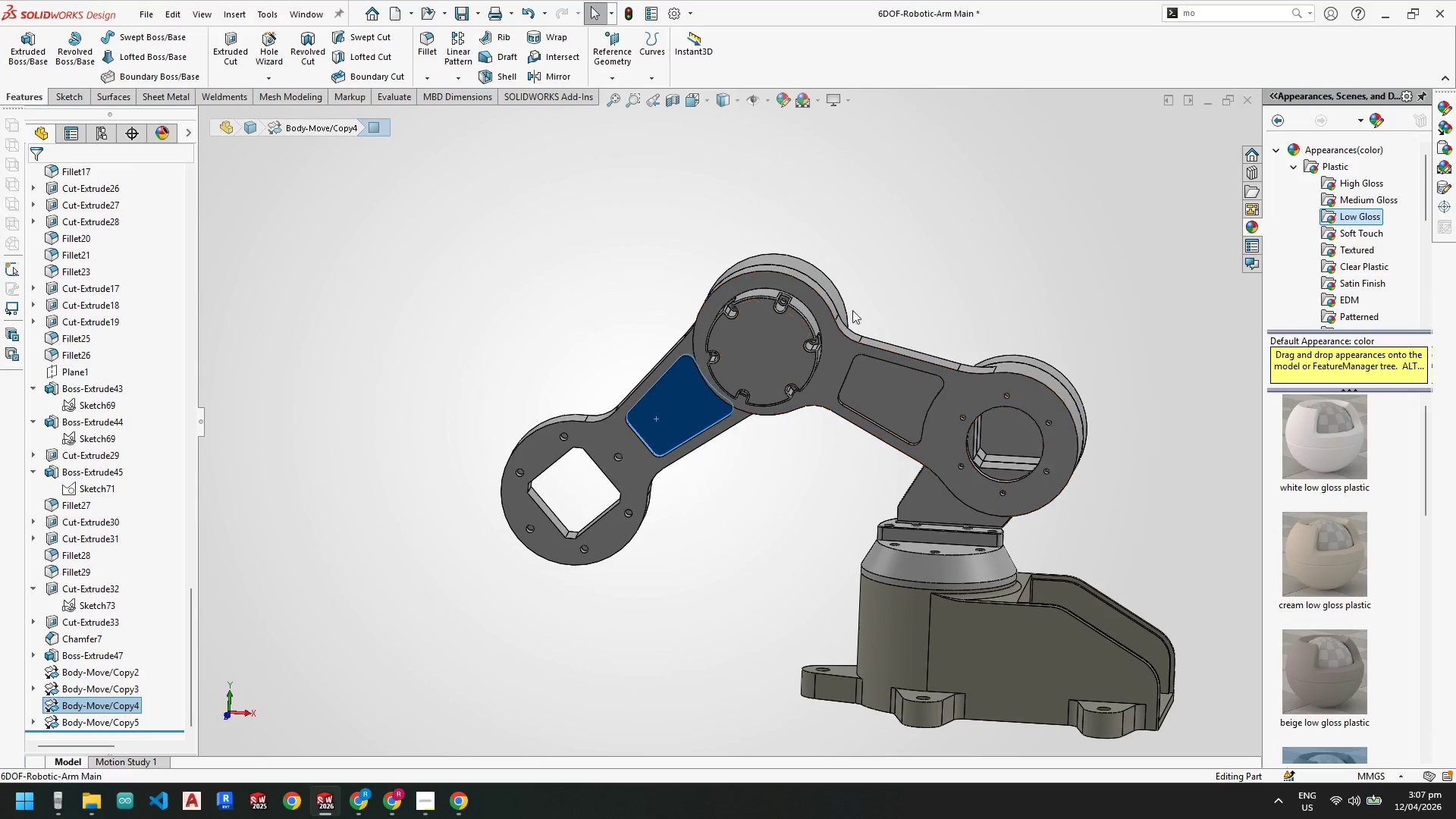 
wait(6.44)
 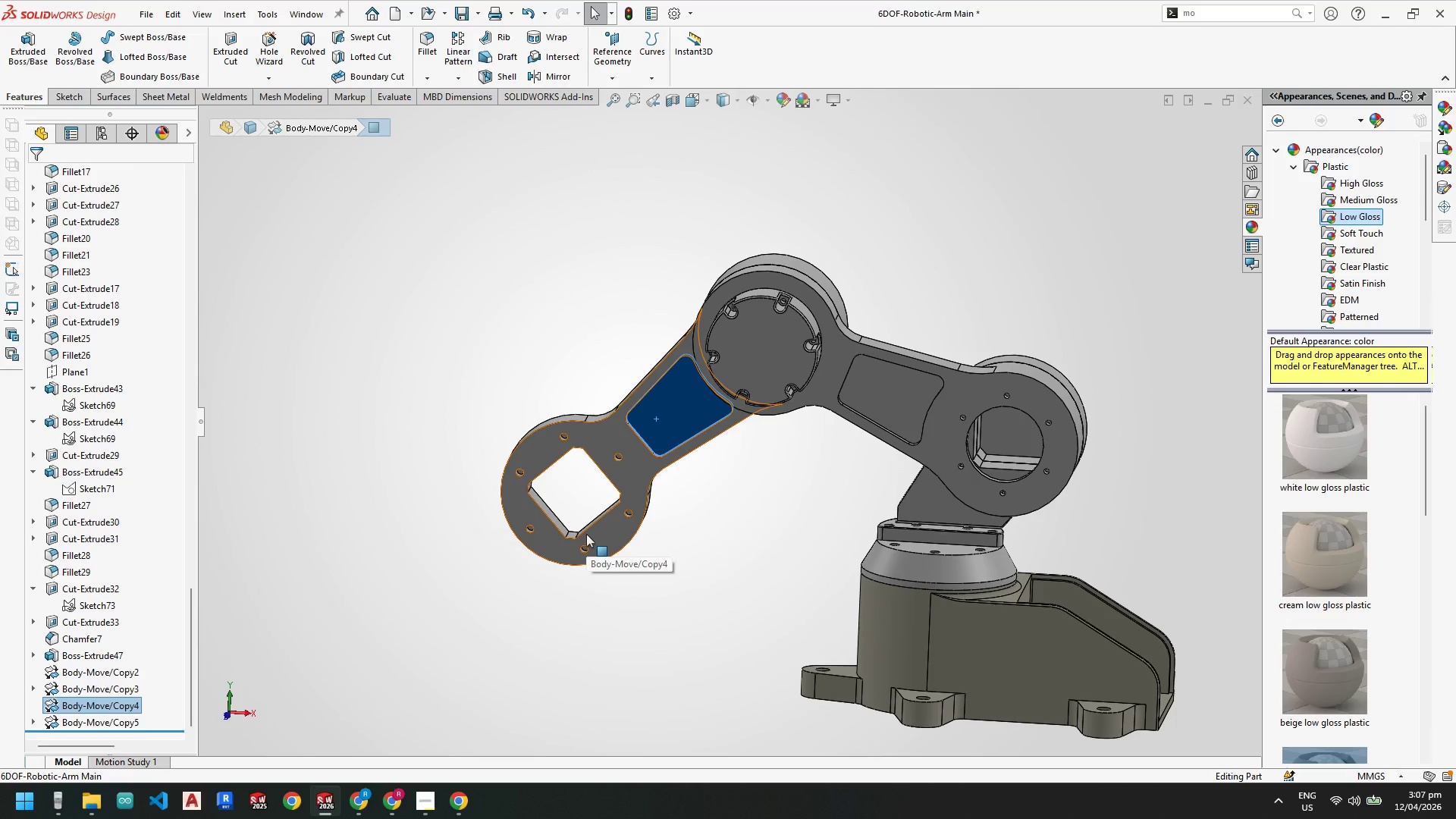 
scroll: coordinate [629, 428], scroll_direction: down, amount: 3.0
 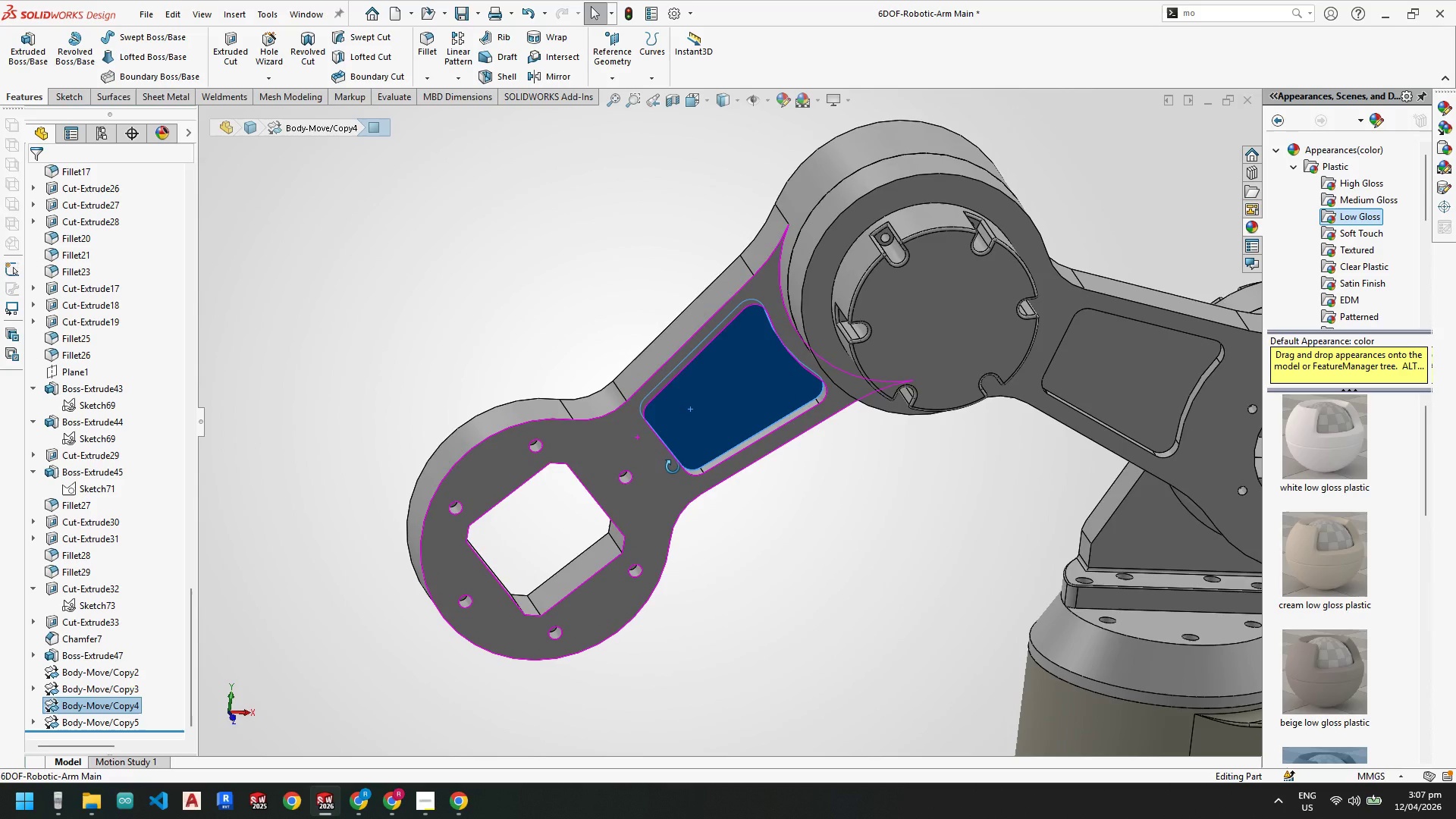 
scroll: coordinate [695, 487], scroll_direction: up, amount: 5.0
 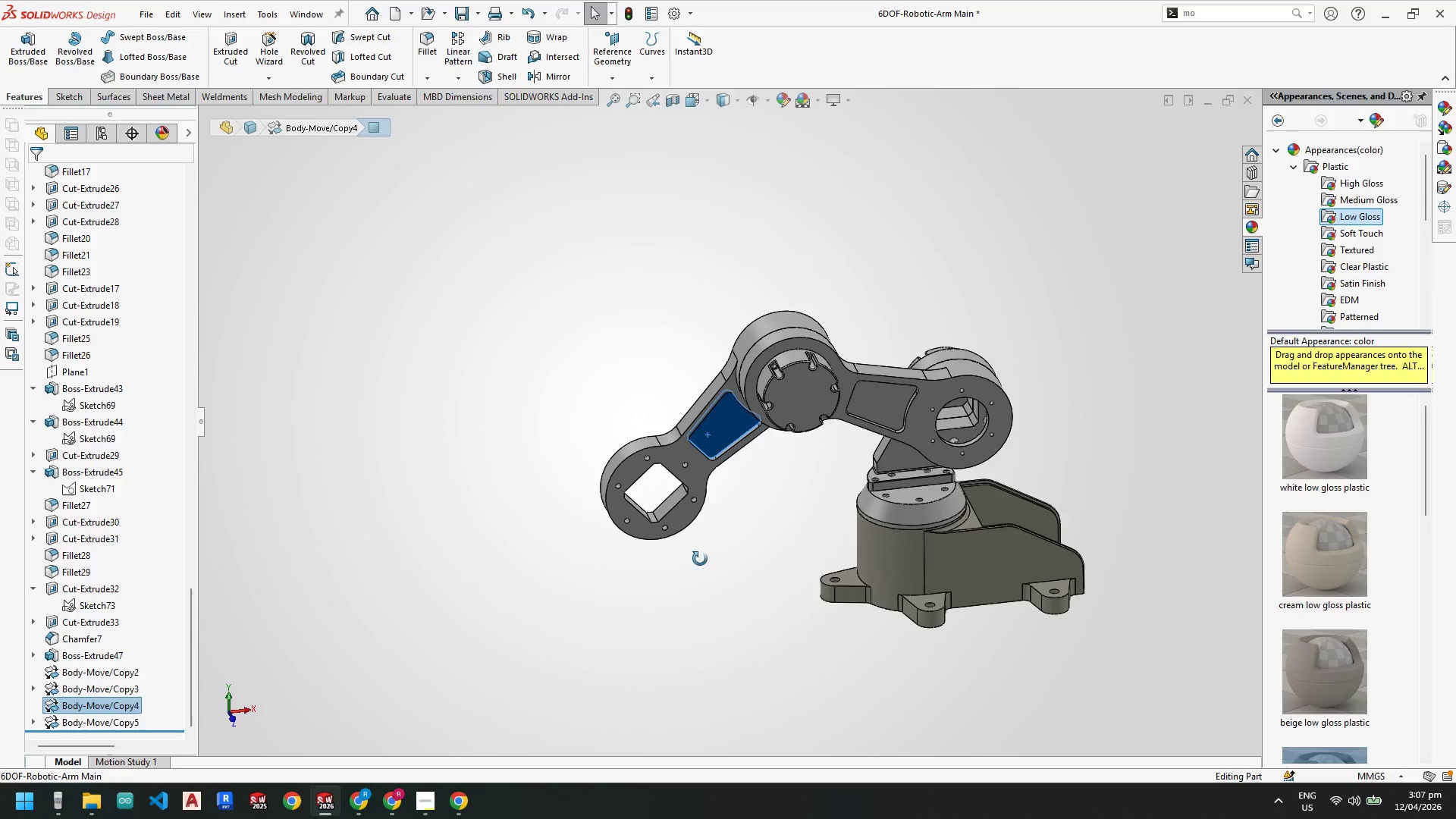 
scroll: coordinate [712, 471], scroll_direction: down, amount: 4.0
 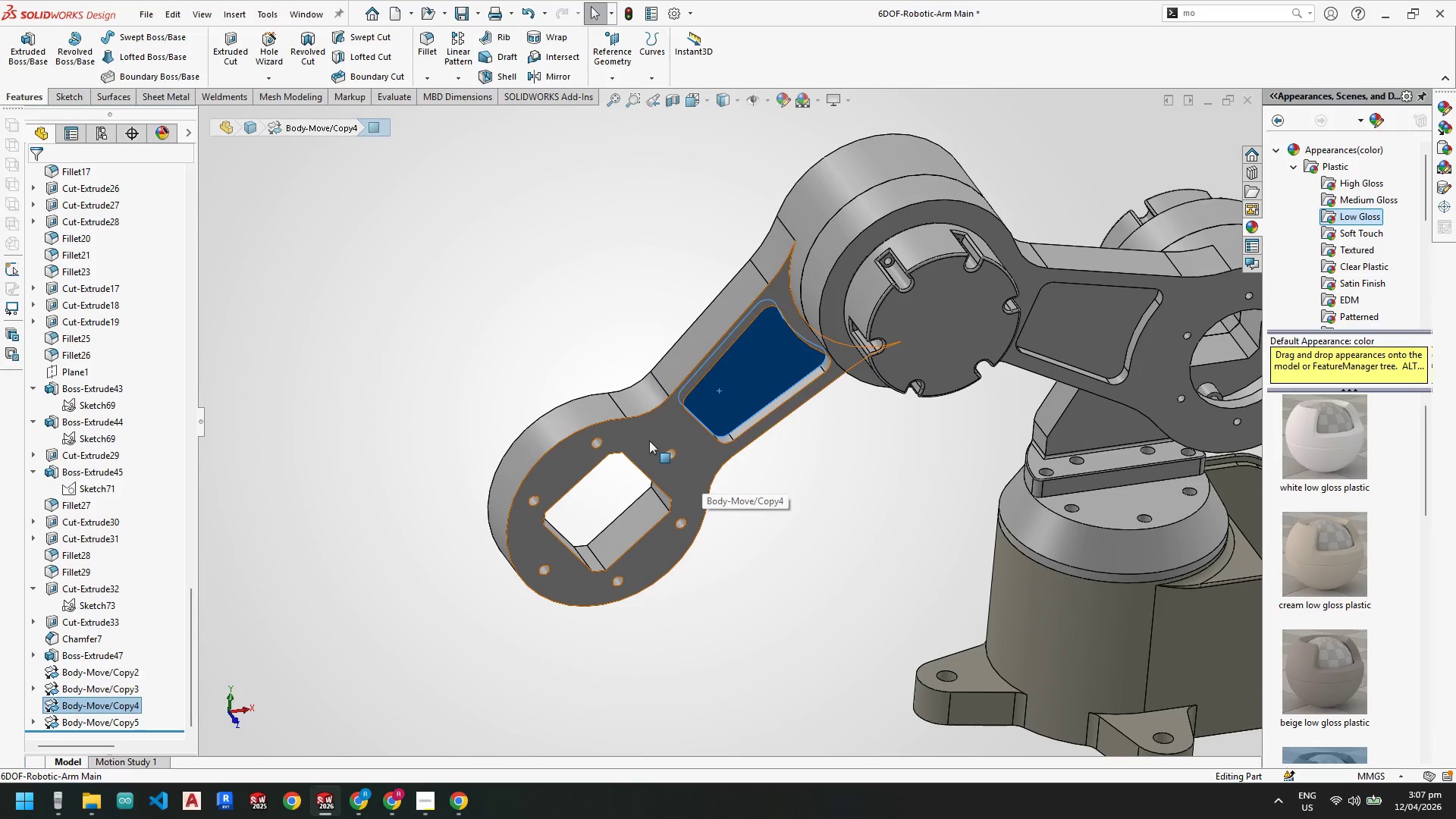 
scroll: coordinate [845, 331], scroll_direction: up, amount: 4.0
 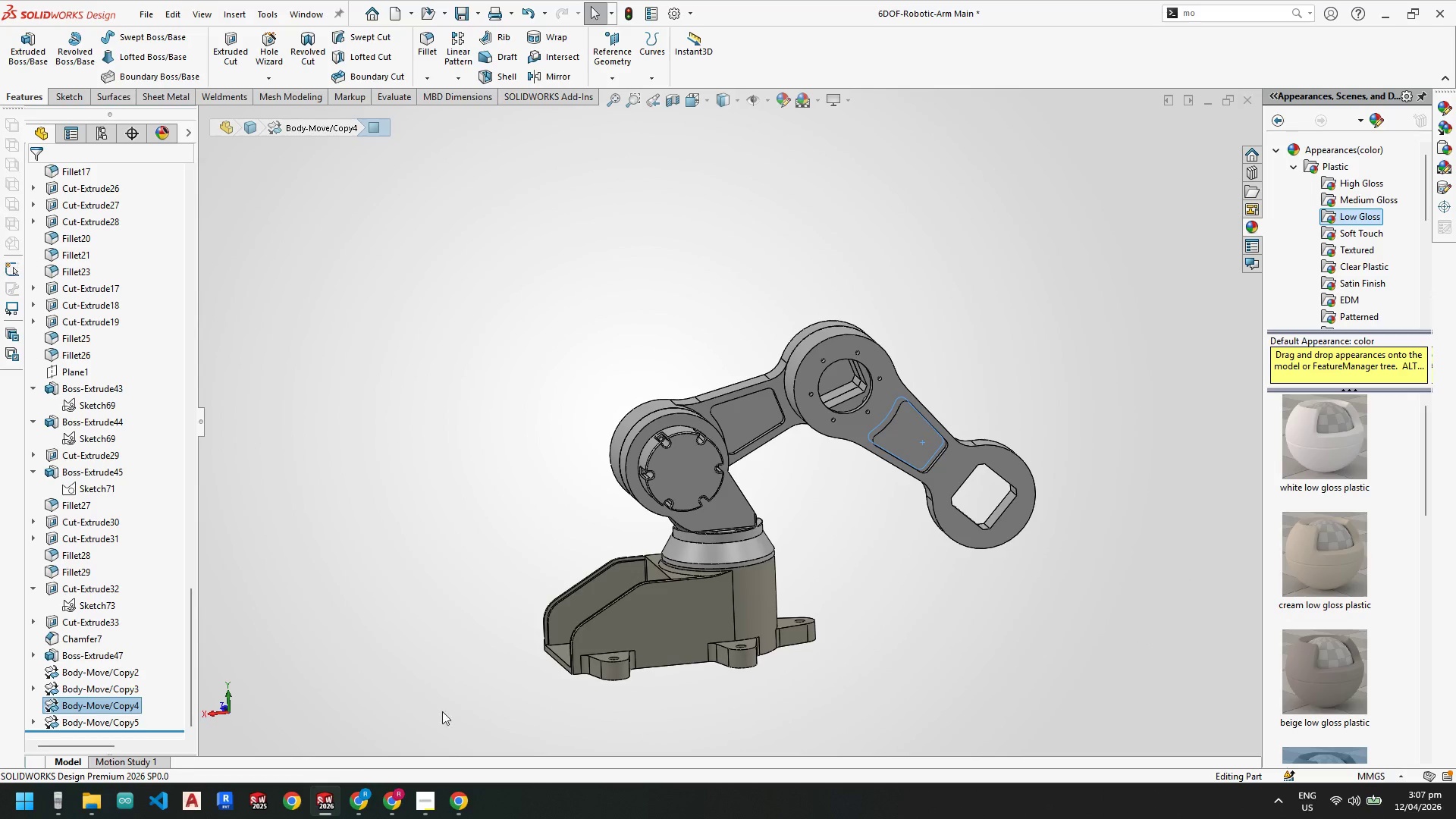 
left_click([466, 739])
 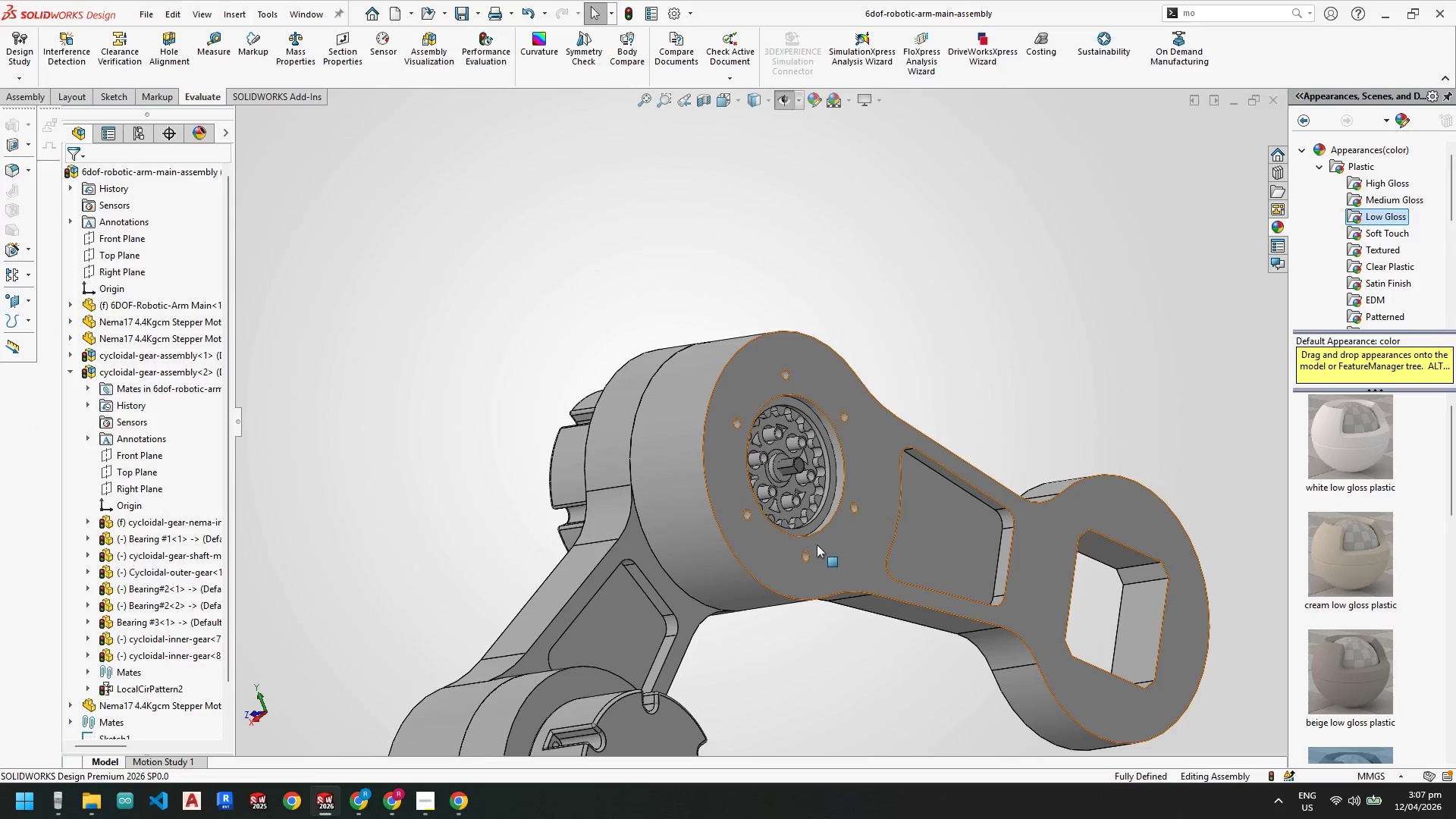 
scroll: coordinate [817, 541], scroll_direction: up, amount: 3.0
 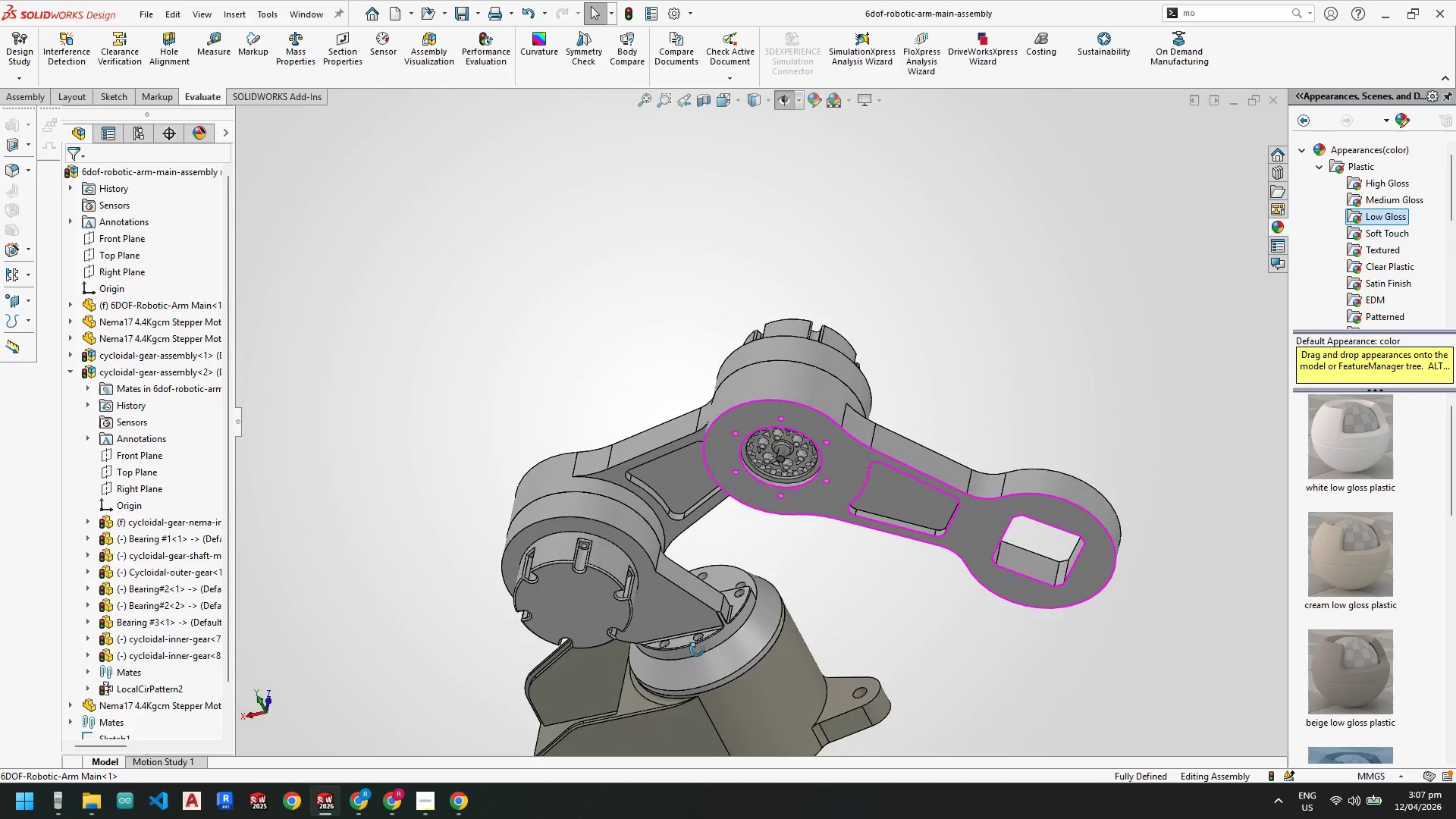 
scroll: coordinate [661, 479], scroll_direction: down, amount: 1.0
 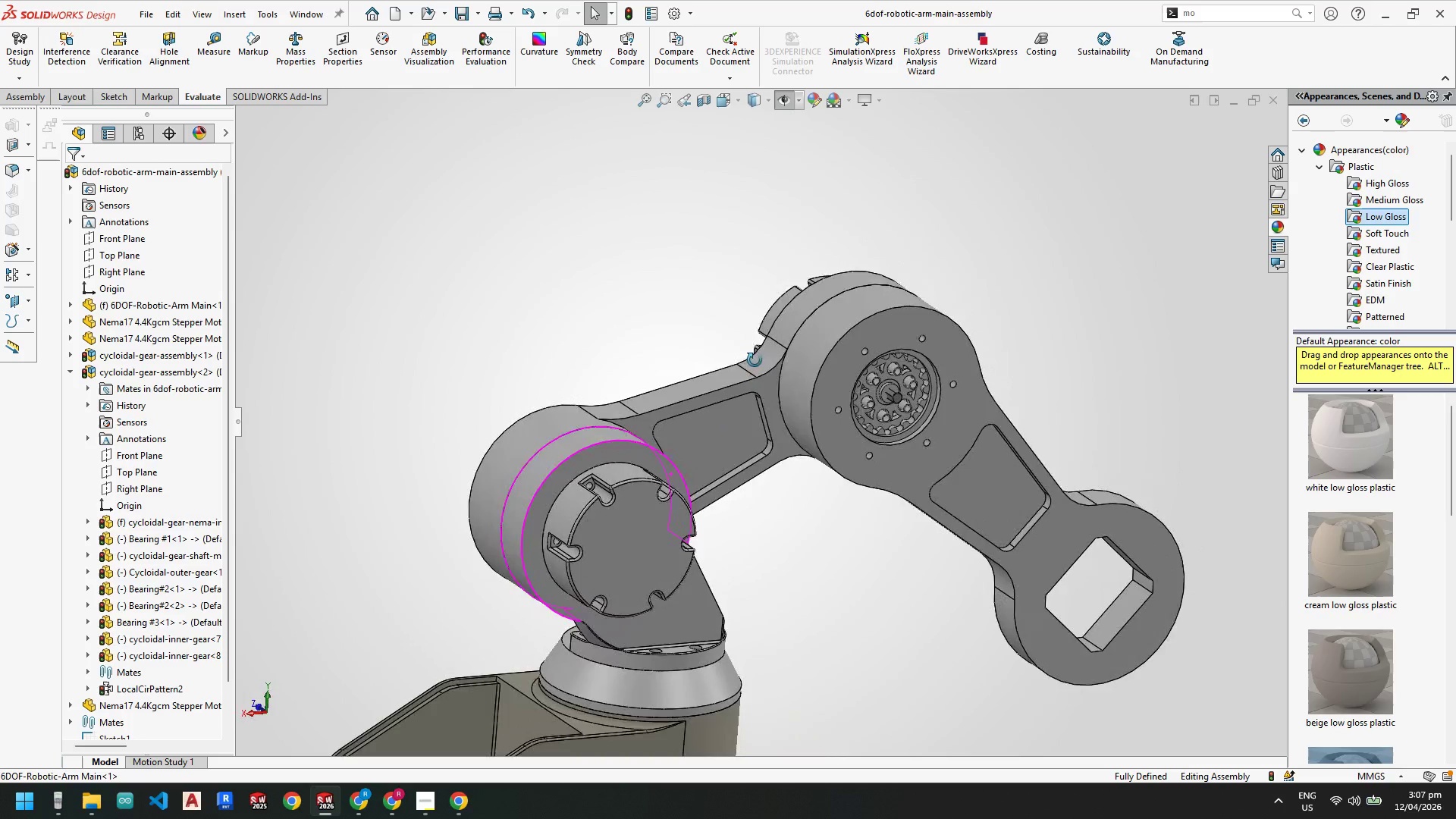 
scroll: coordinate [735, 532], scroll_direction: up, amount: 6.0
 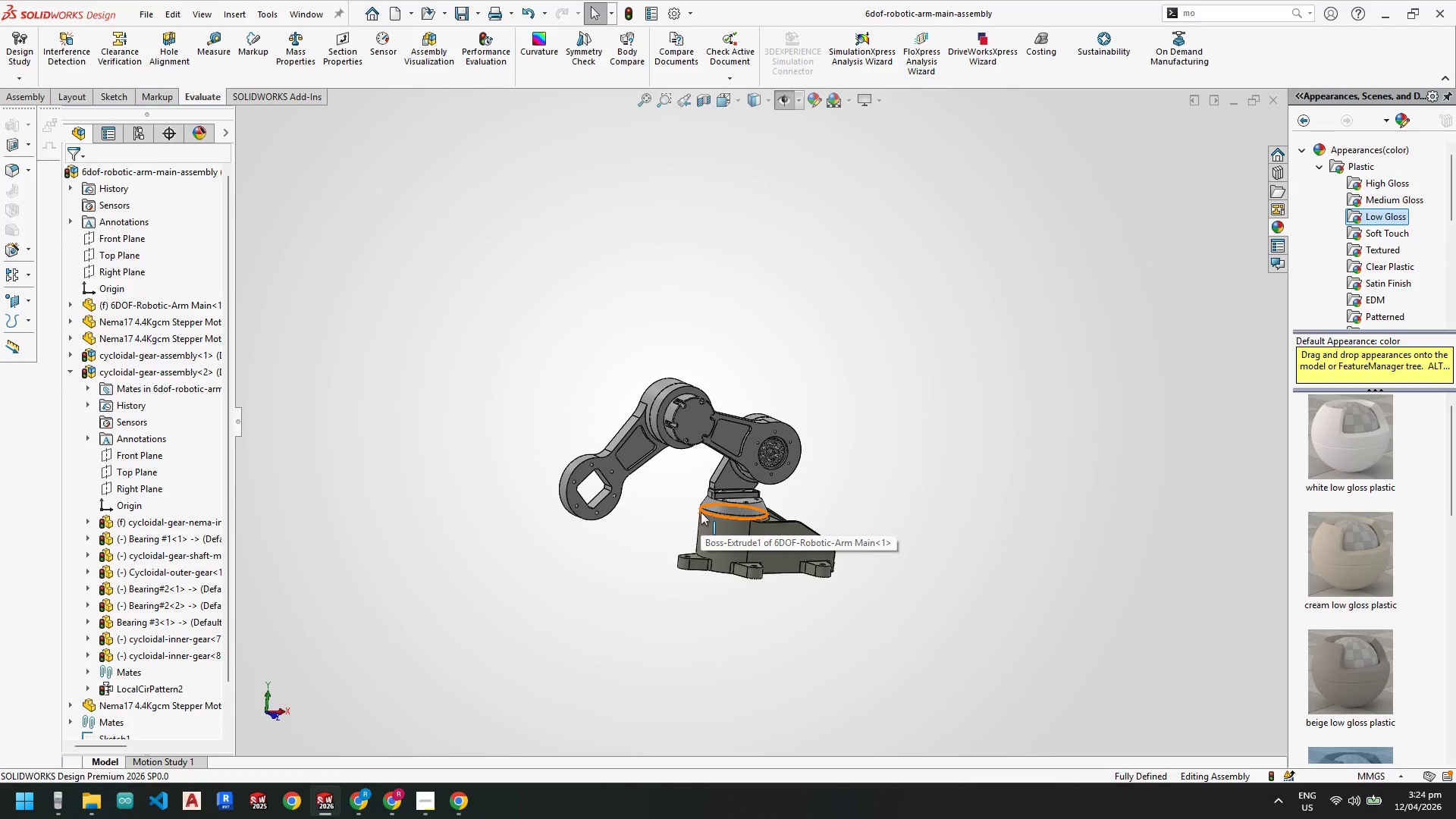 
wait(991.99)
 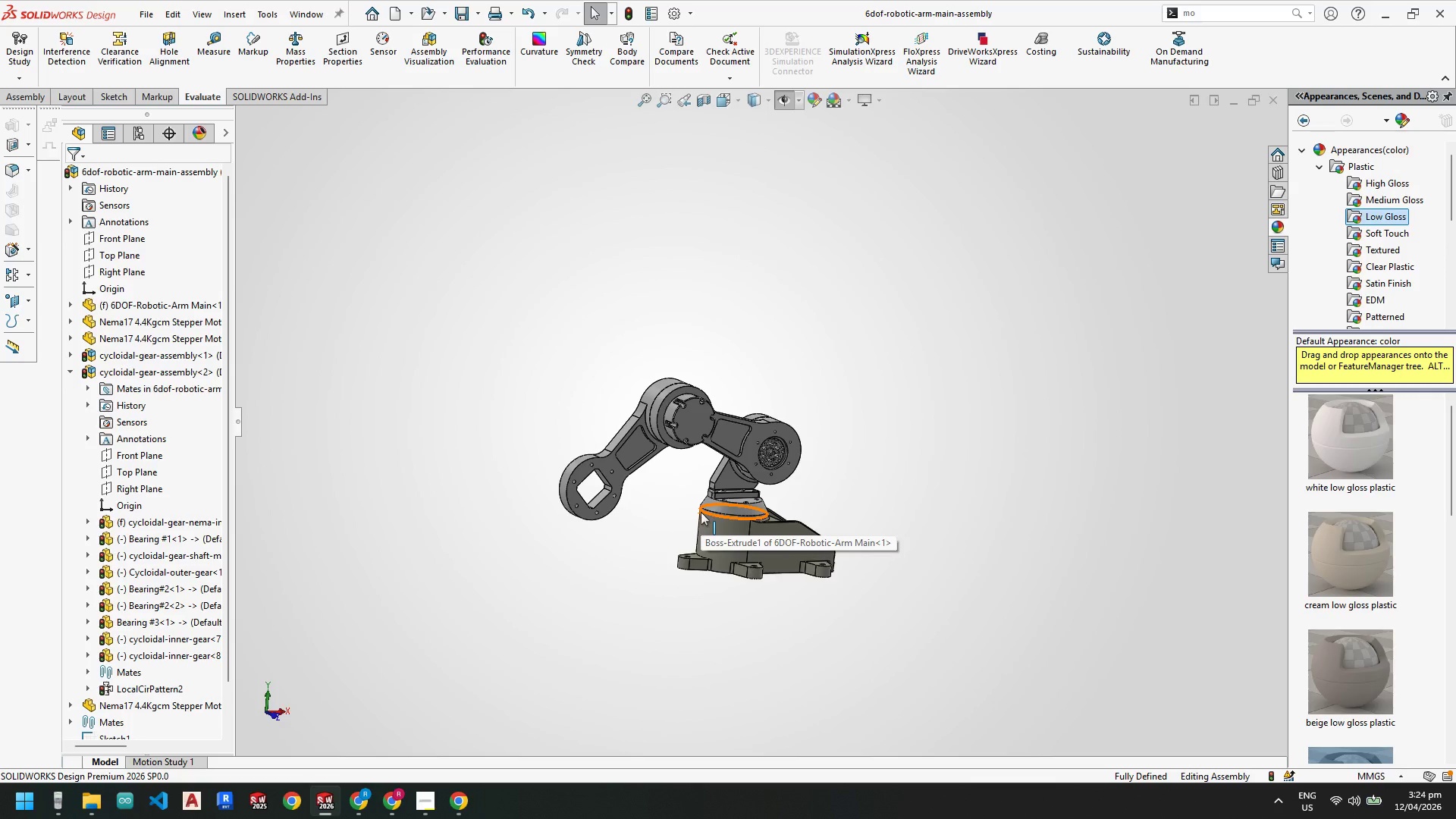 
left_click([418, 809])